 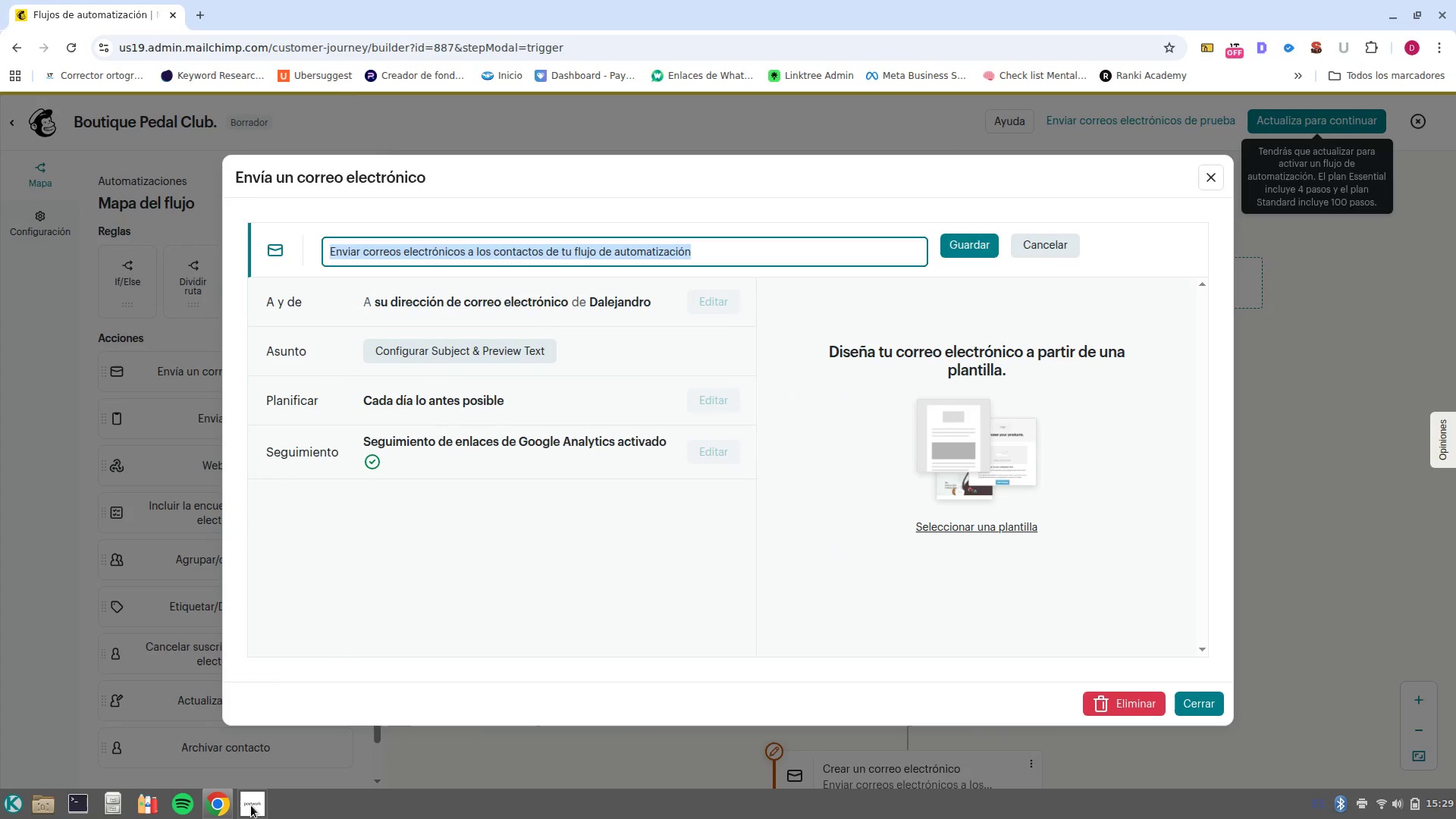 
key(Control+V)
 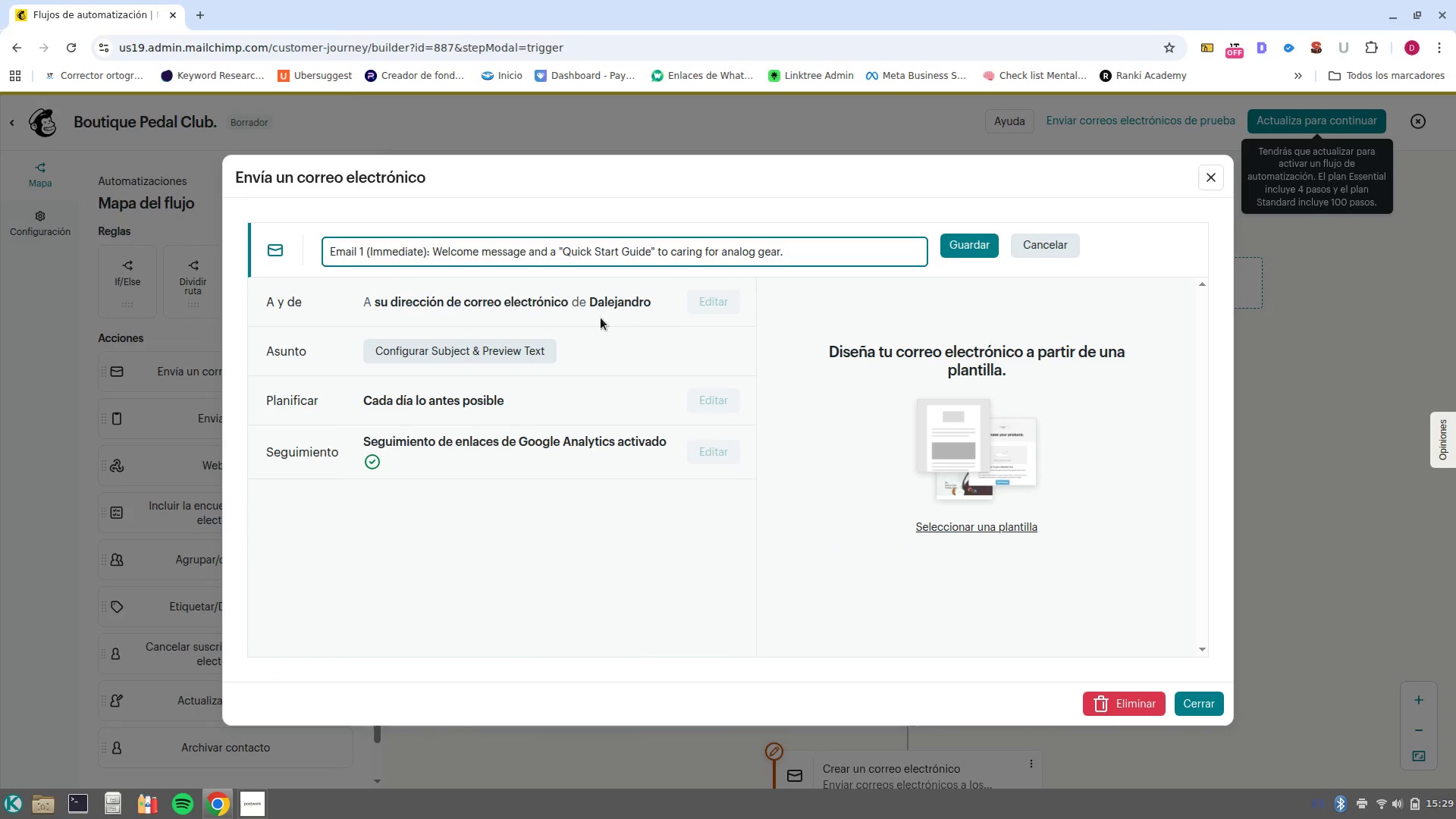 
left_click([950, 249])
 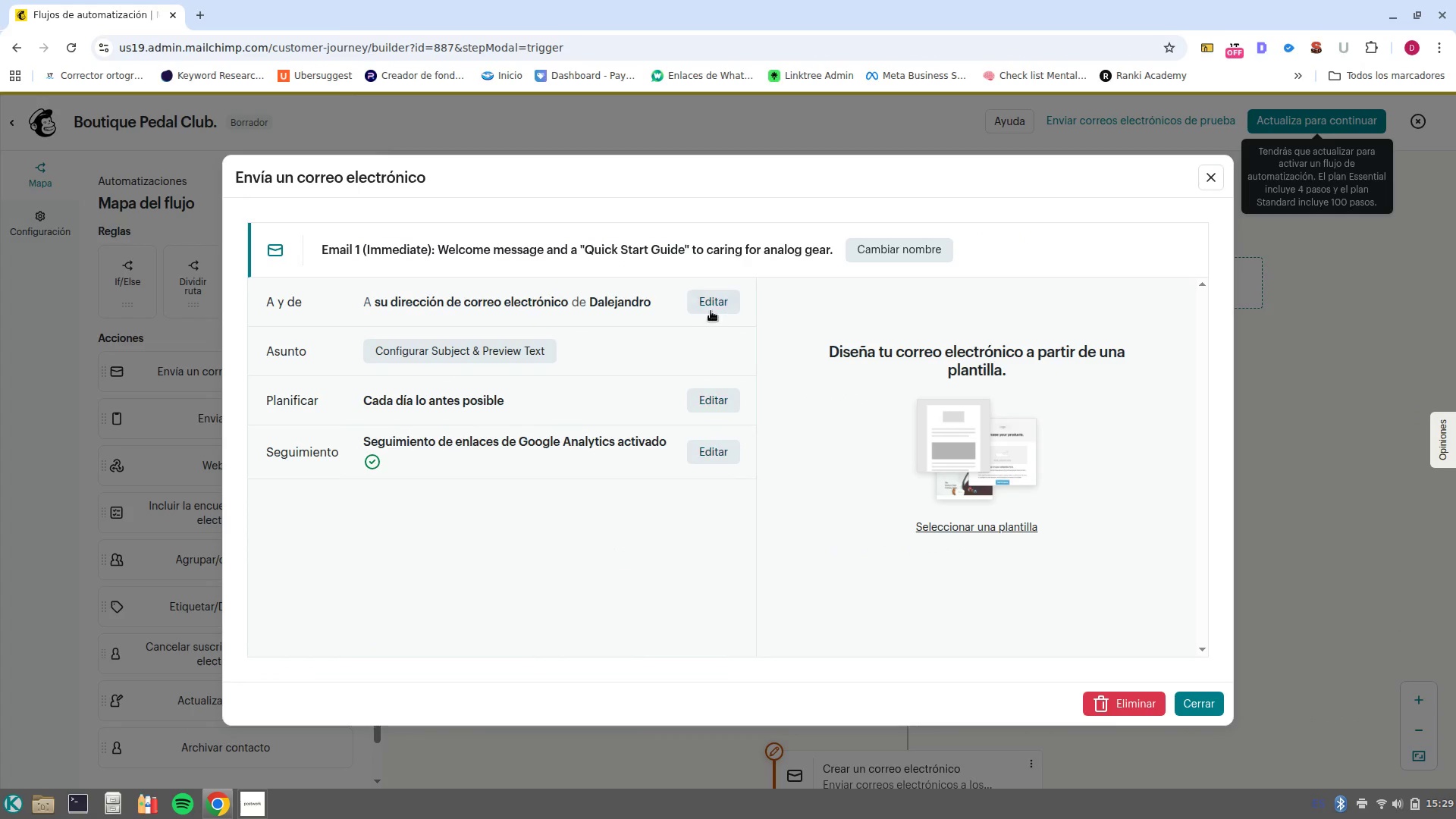 
left_click([714, 311])
 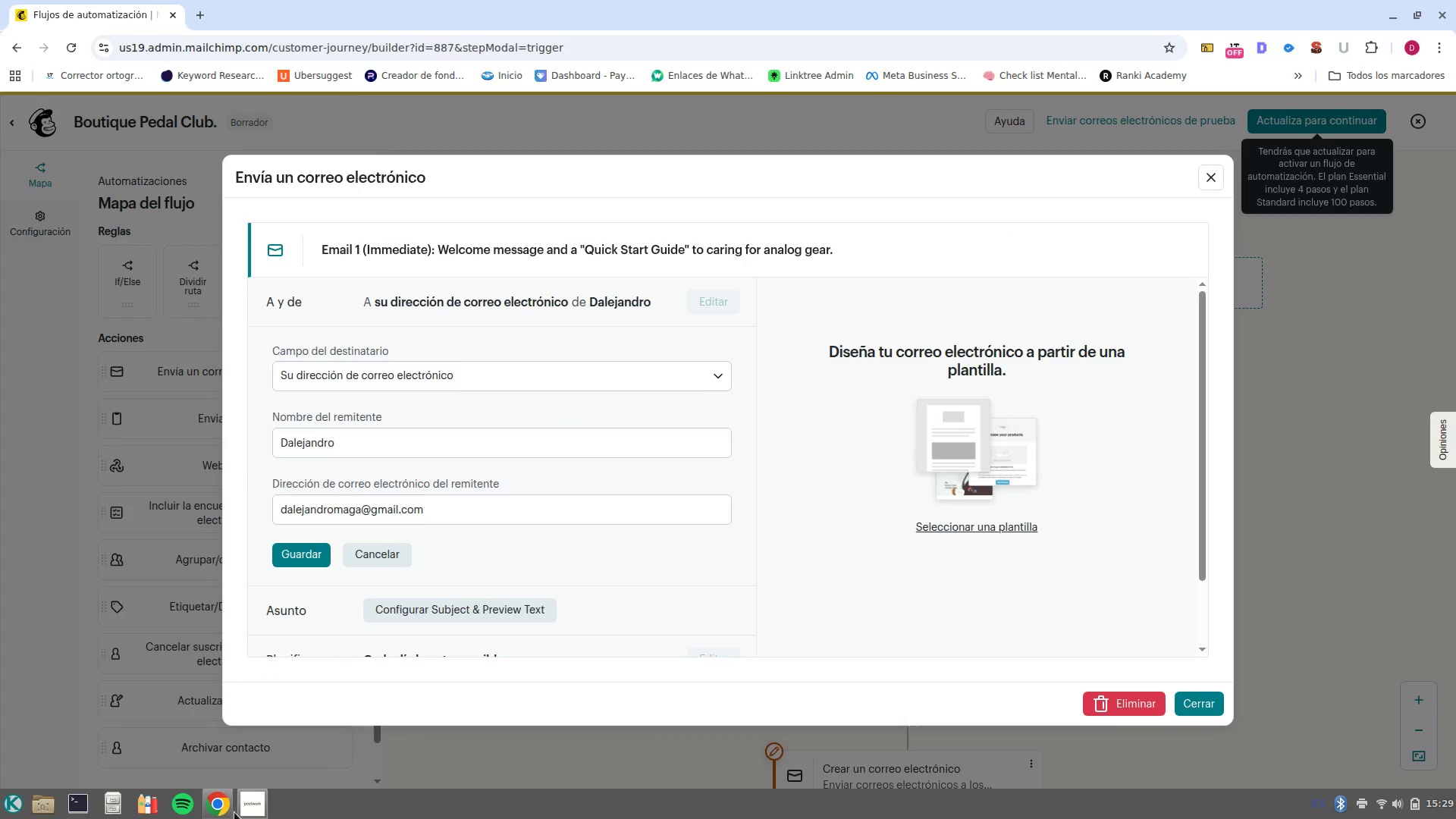 
left_click([229, 809])
 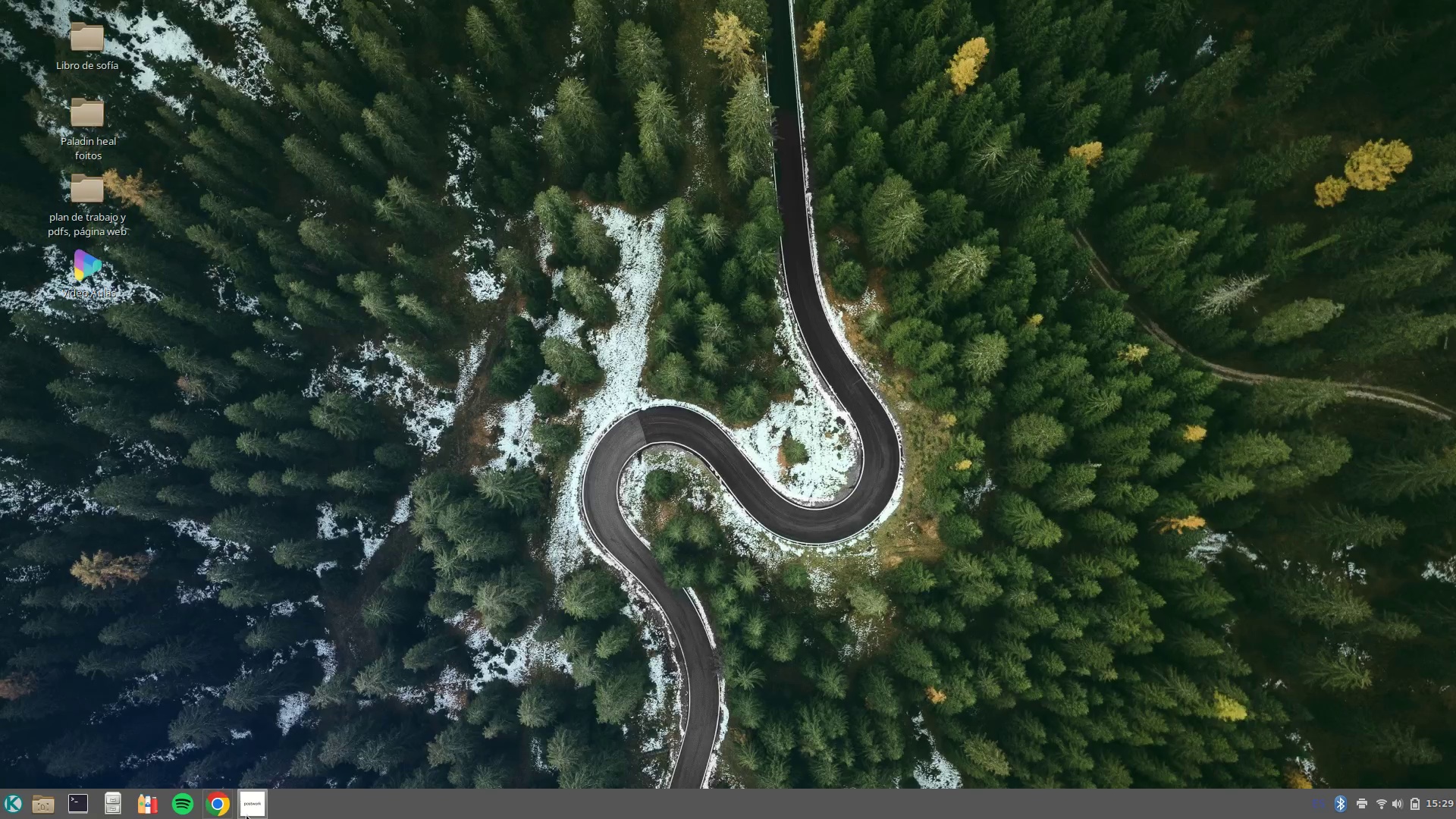 
left_click([246, 815])